 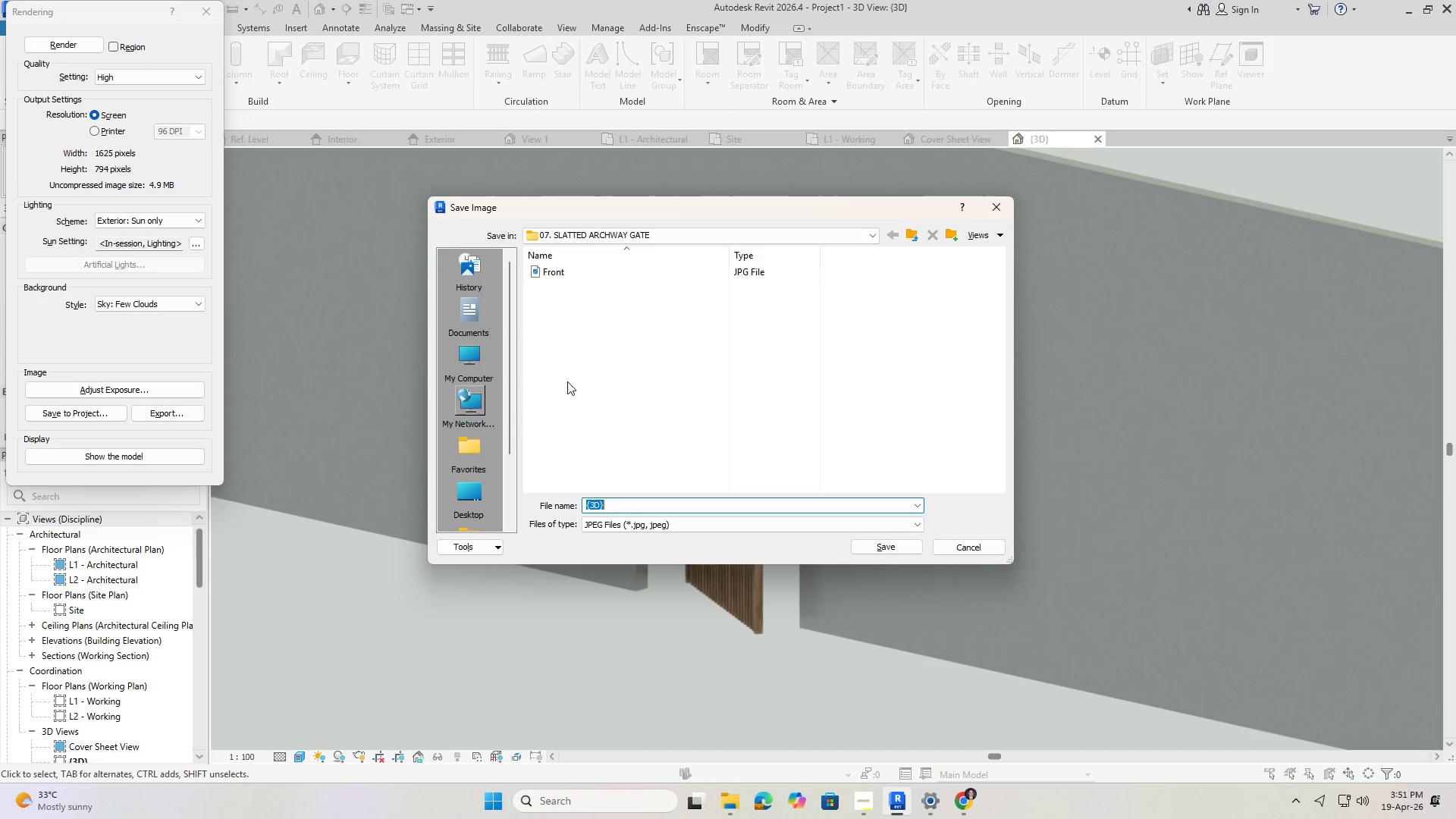 
key(3)
 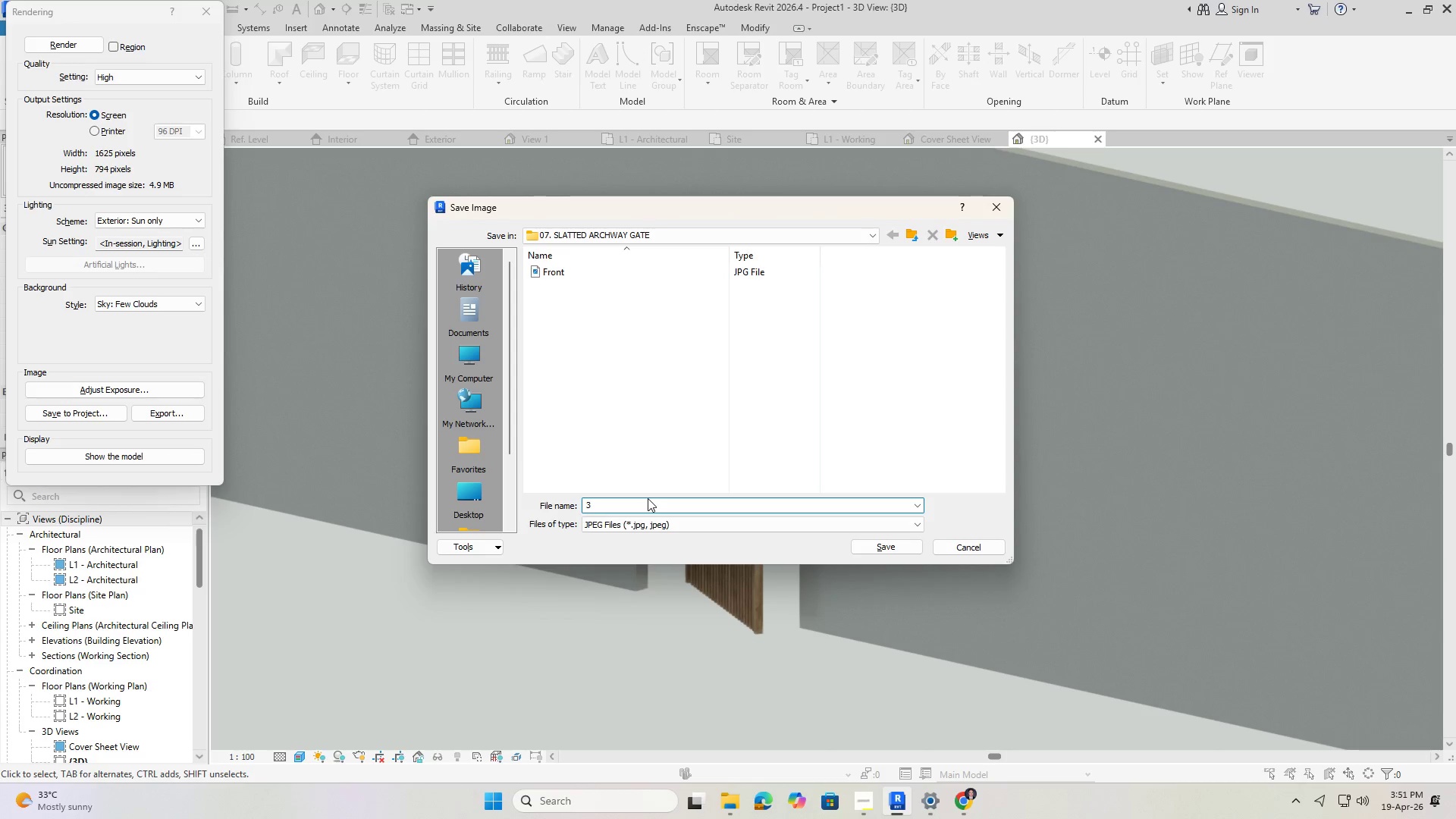 
key(Shift+ShiftLeft)
 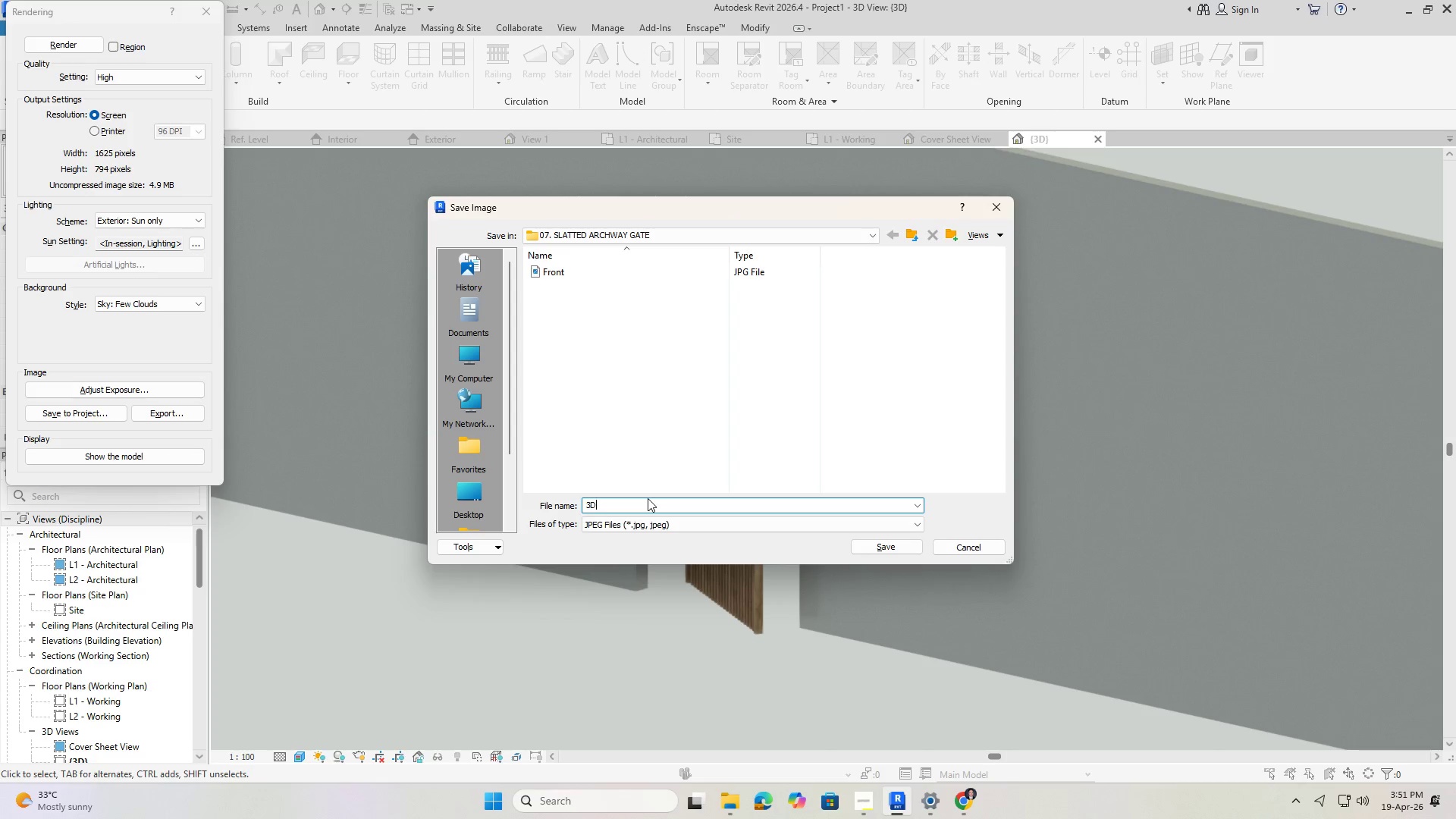 
key(Shift+D)
 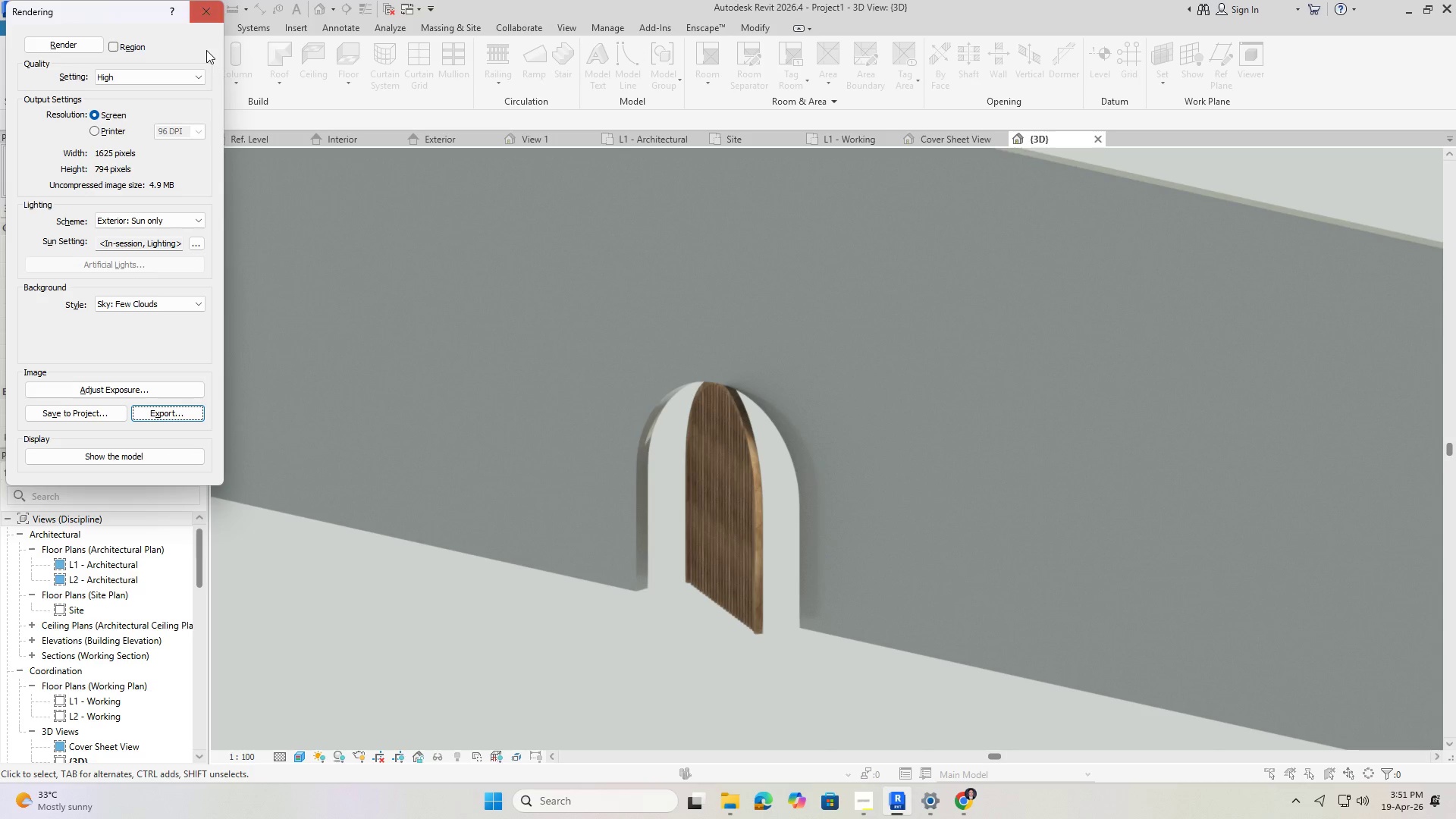 
left_click([206, 10])
 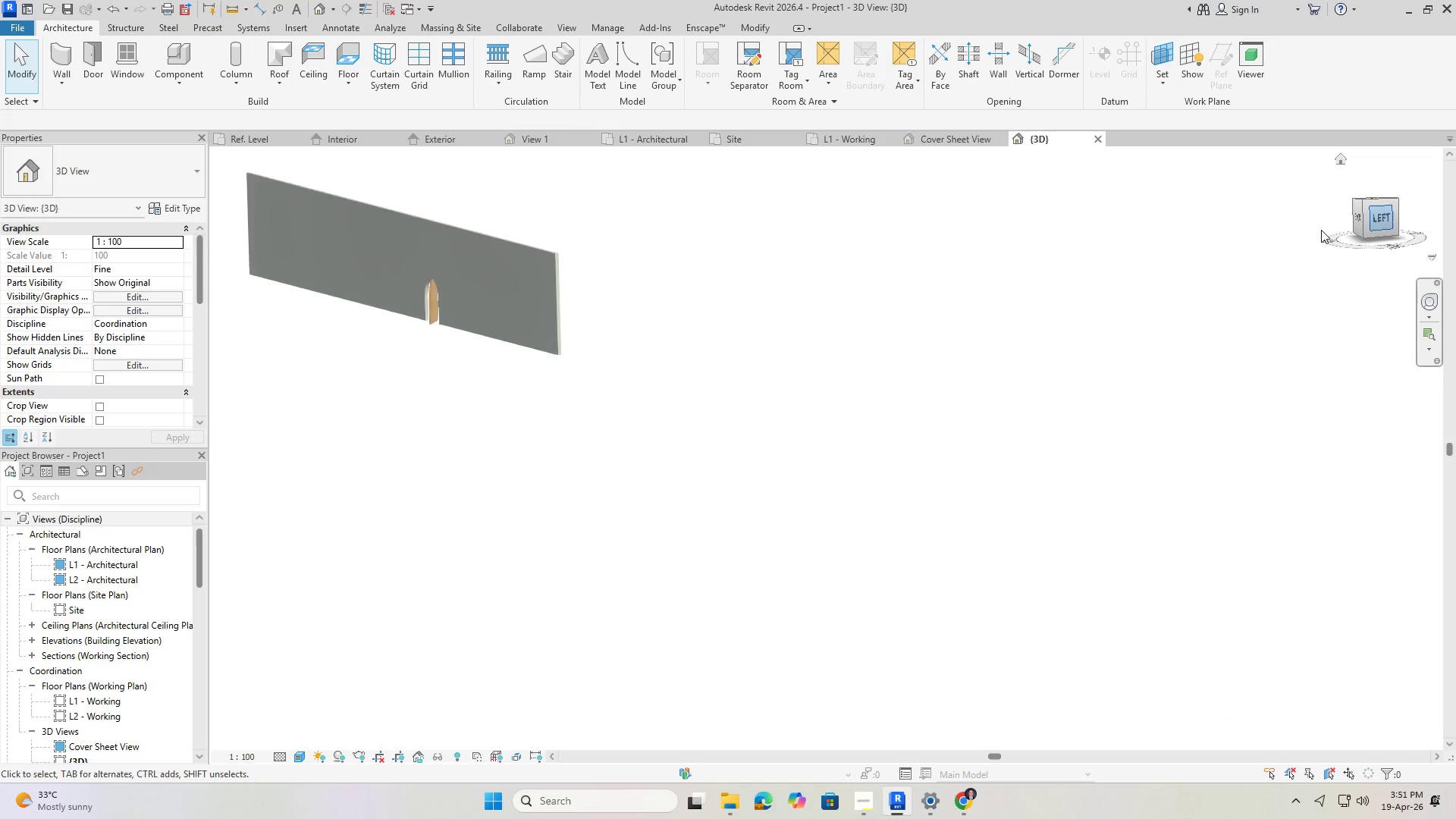 
scroll: coordinate [931, 300], scroll_direction: up, amount: 17.0
 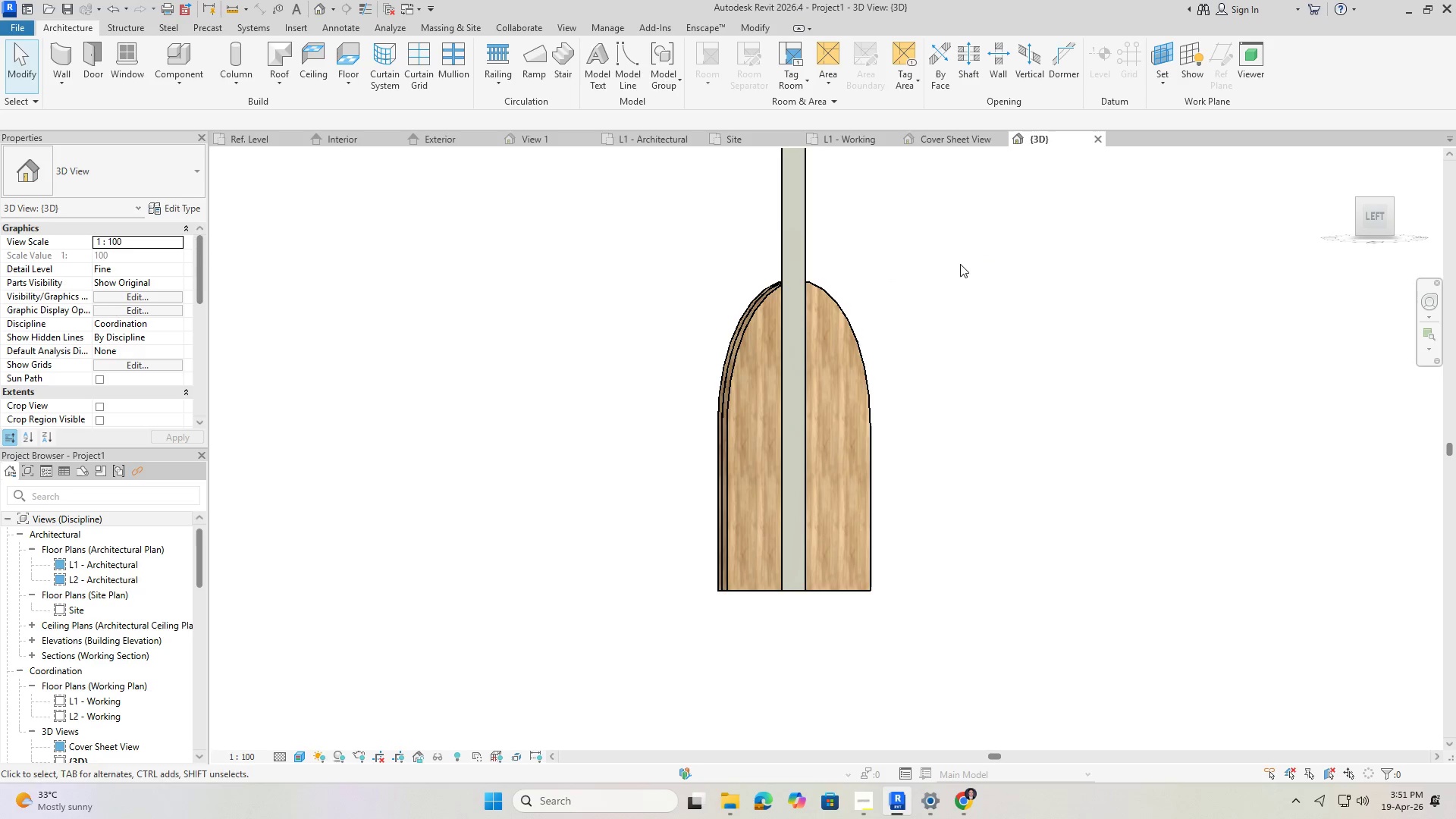 
type(rr)
 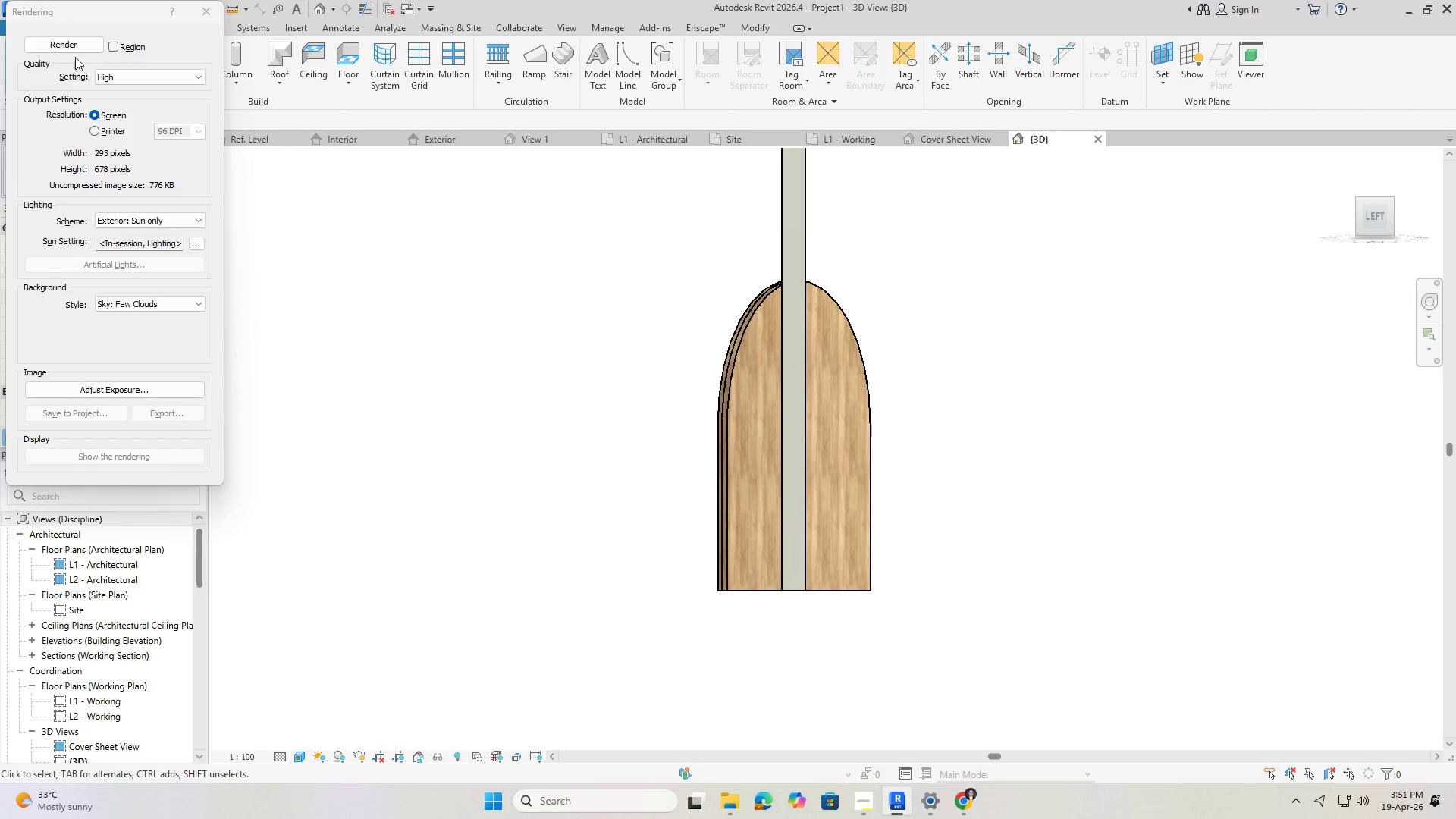 
left_click([77, 43])
 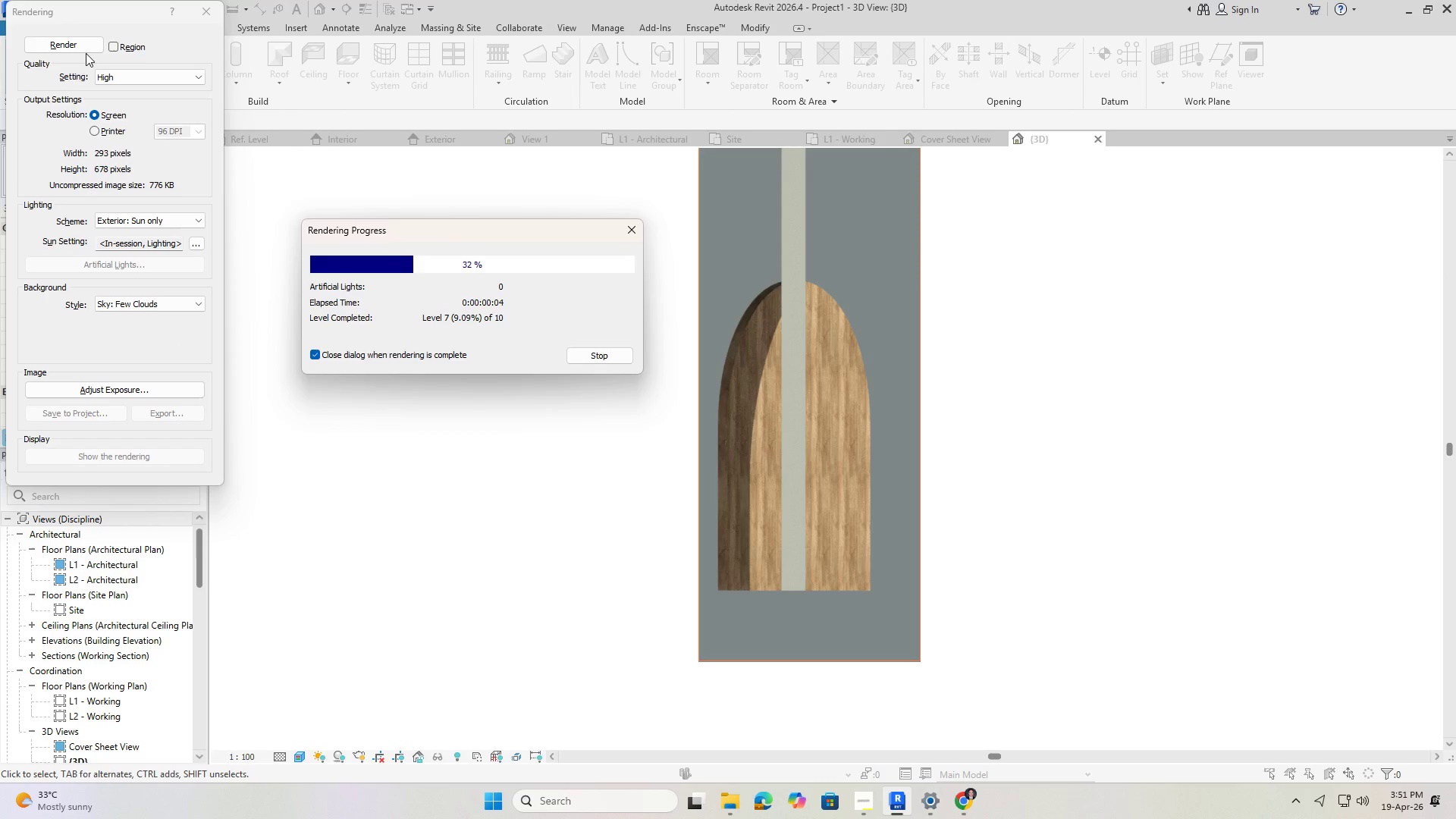 
wait(5.84)
 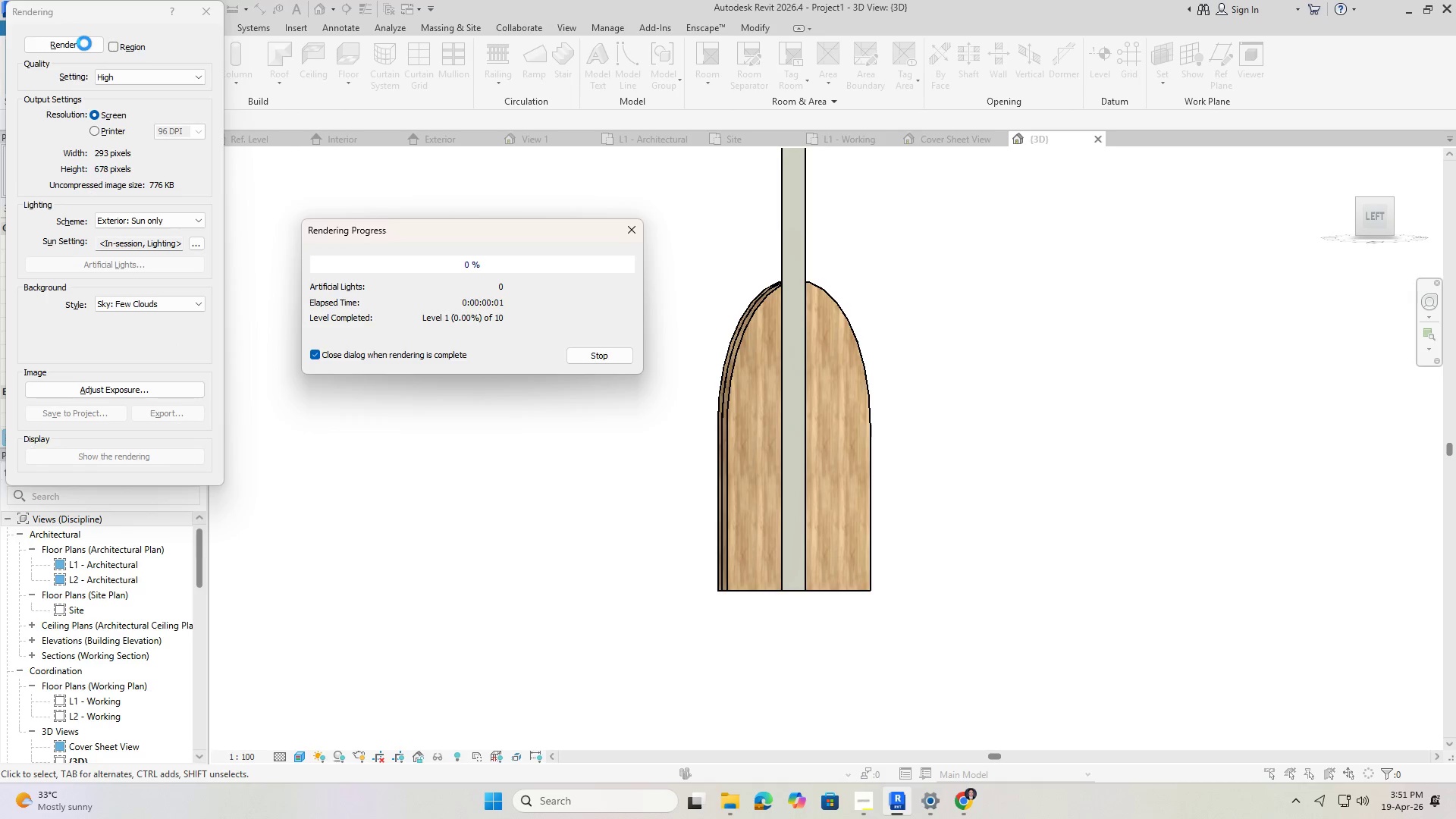 
left_click([864, 811])